 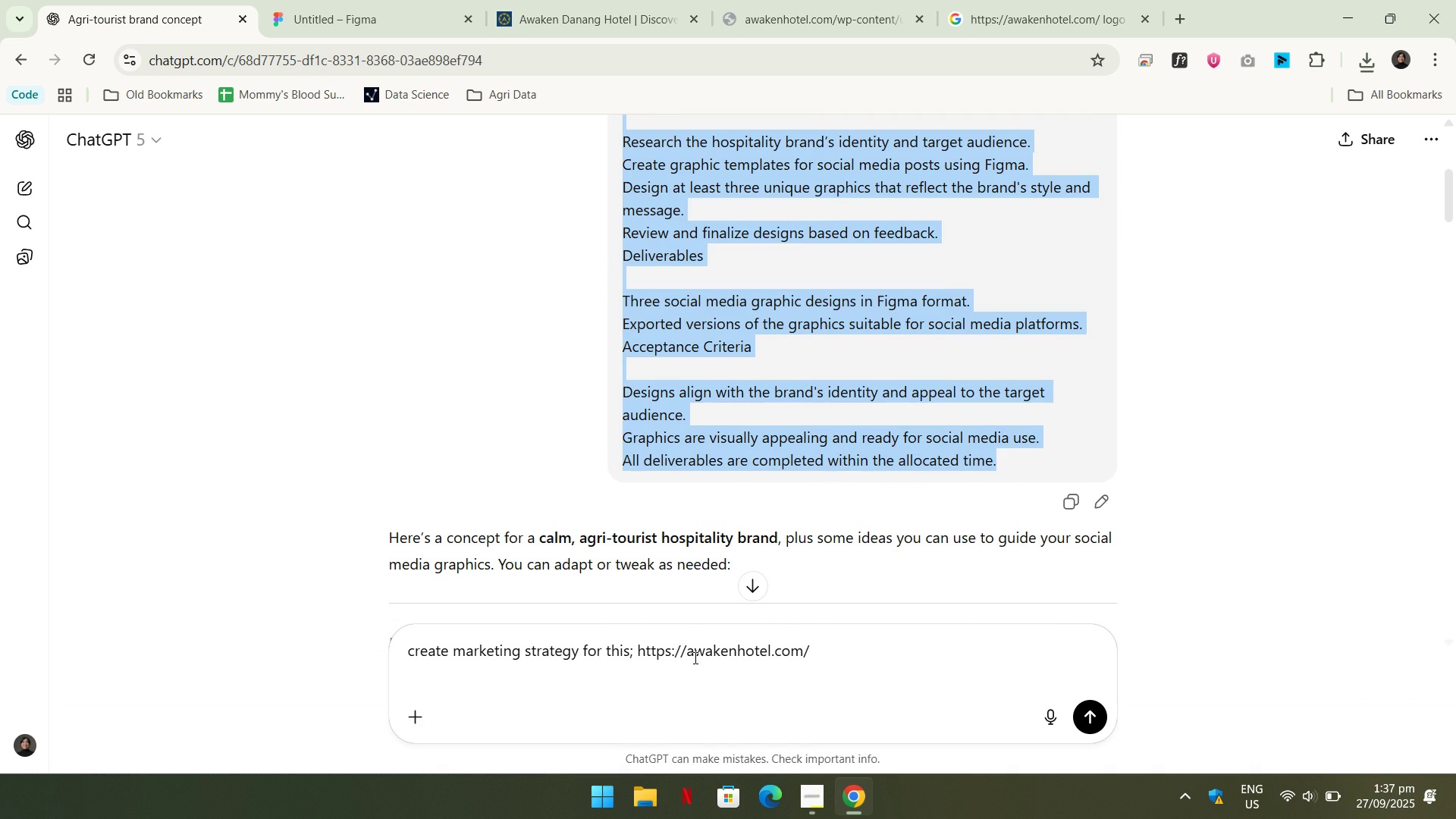 
key(Control+ControlLeft)
 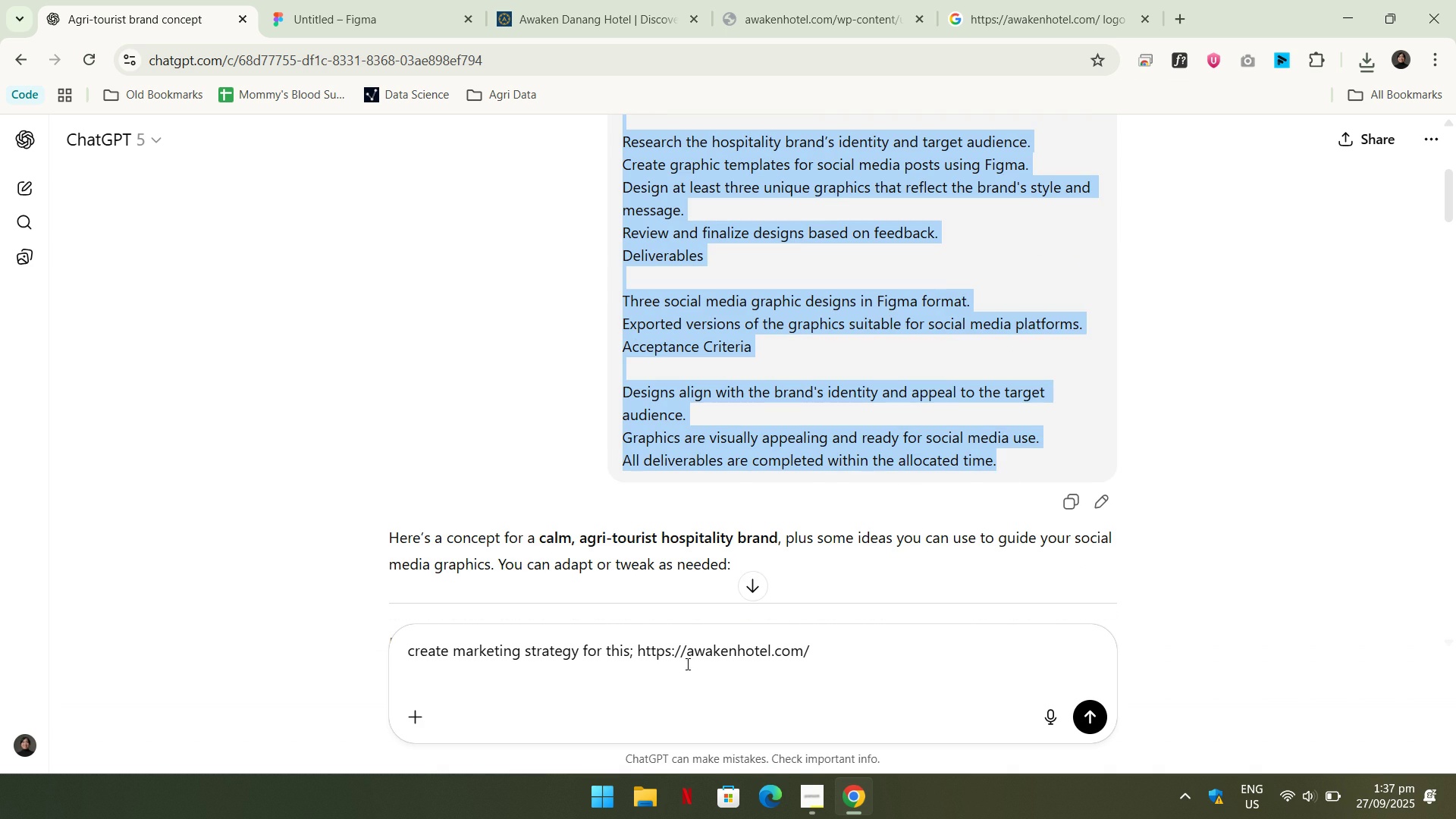 
key(Control+C)
 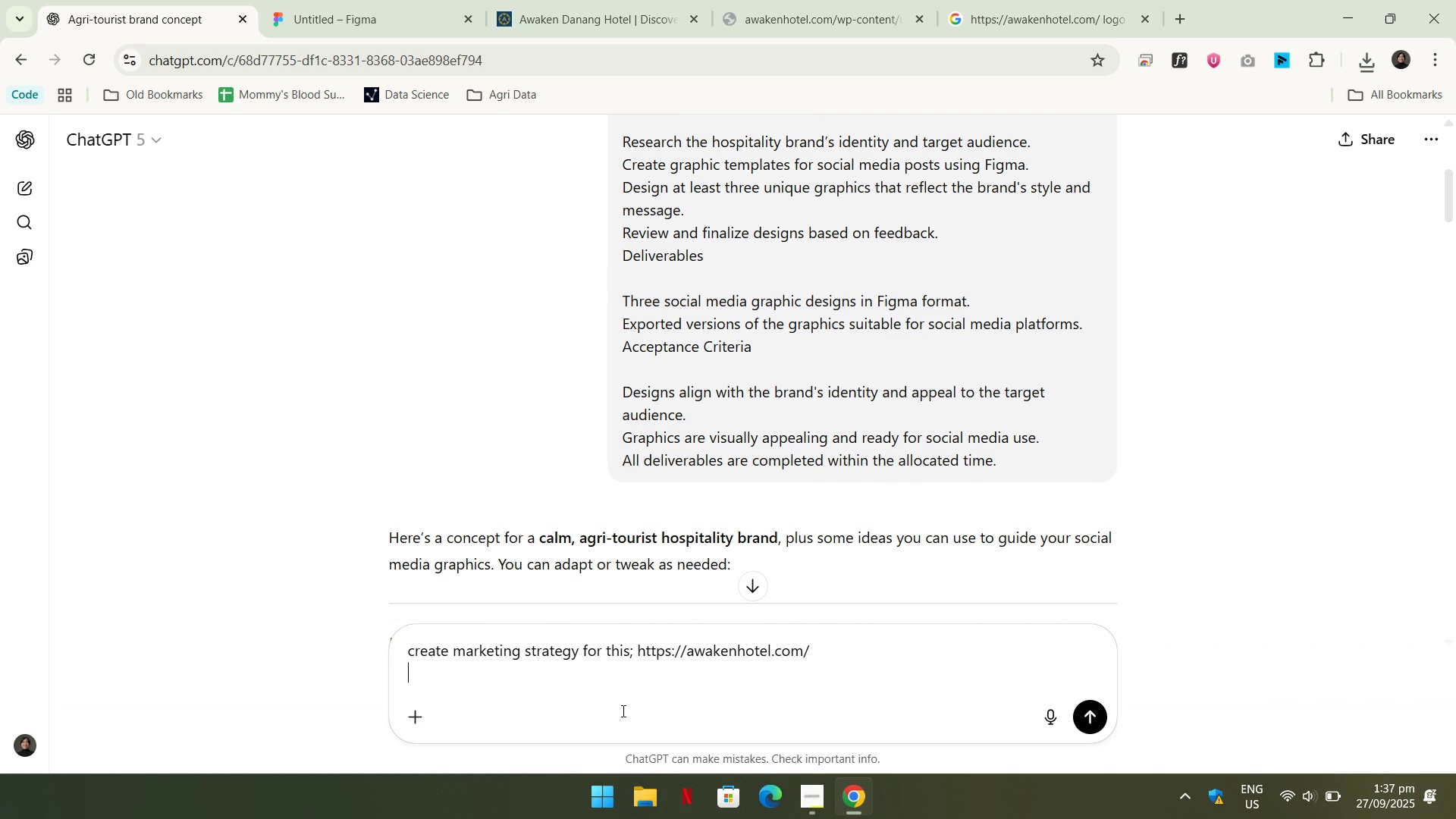 
key(Shift+ShiftRight)
 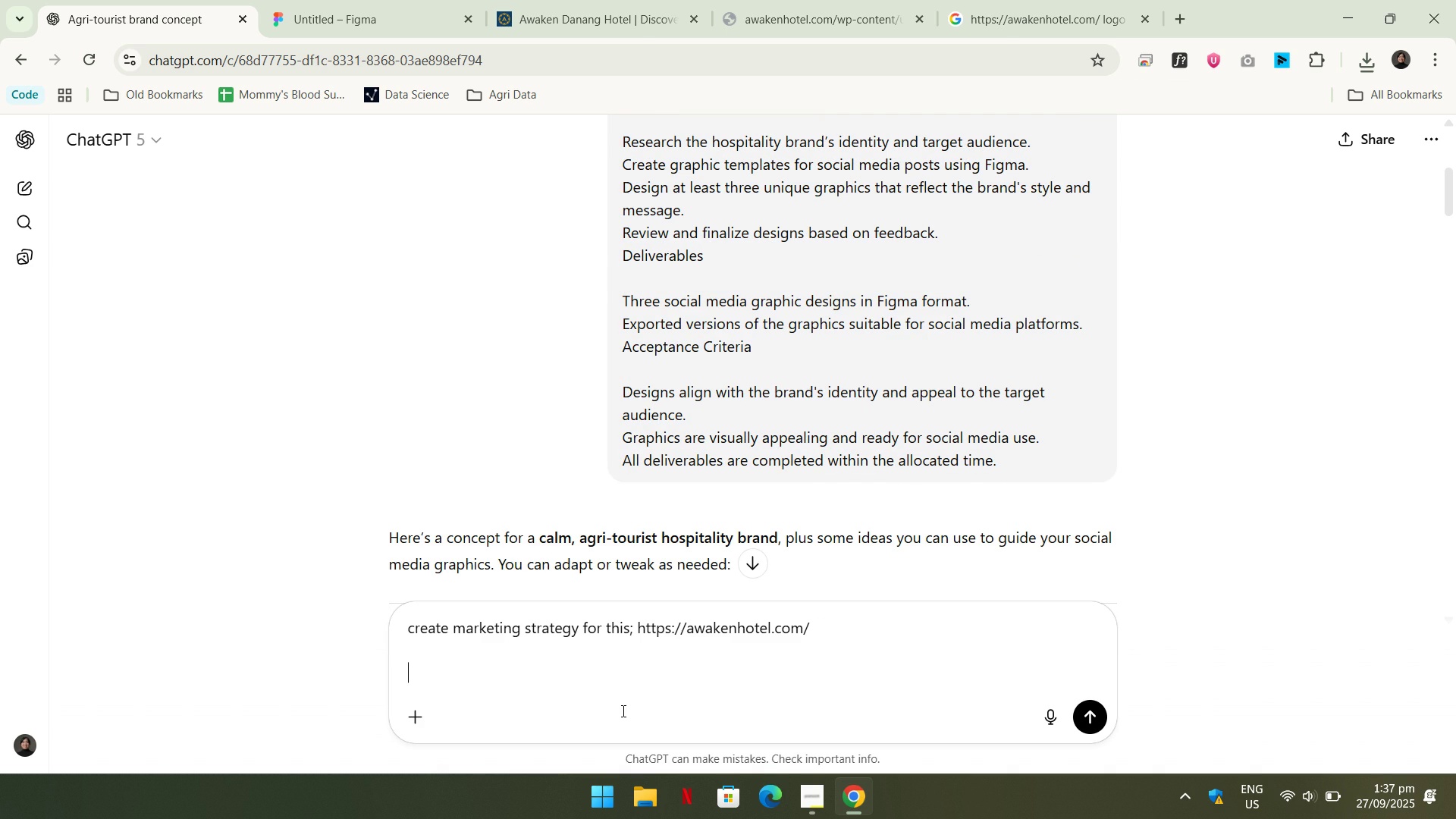 
key(Shift+Enter)
 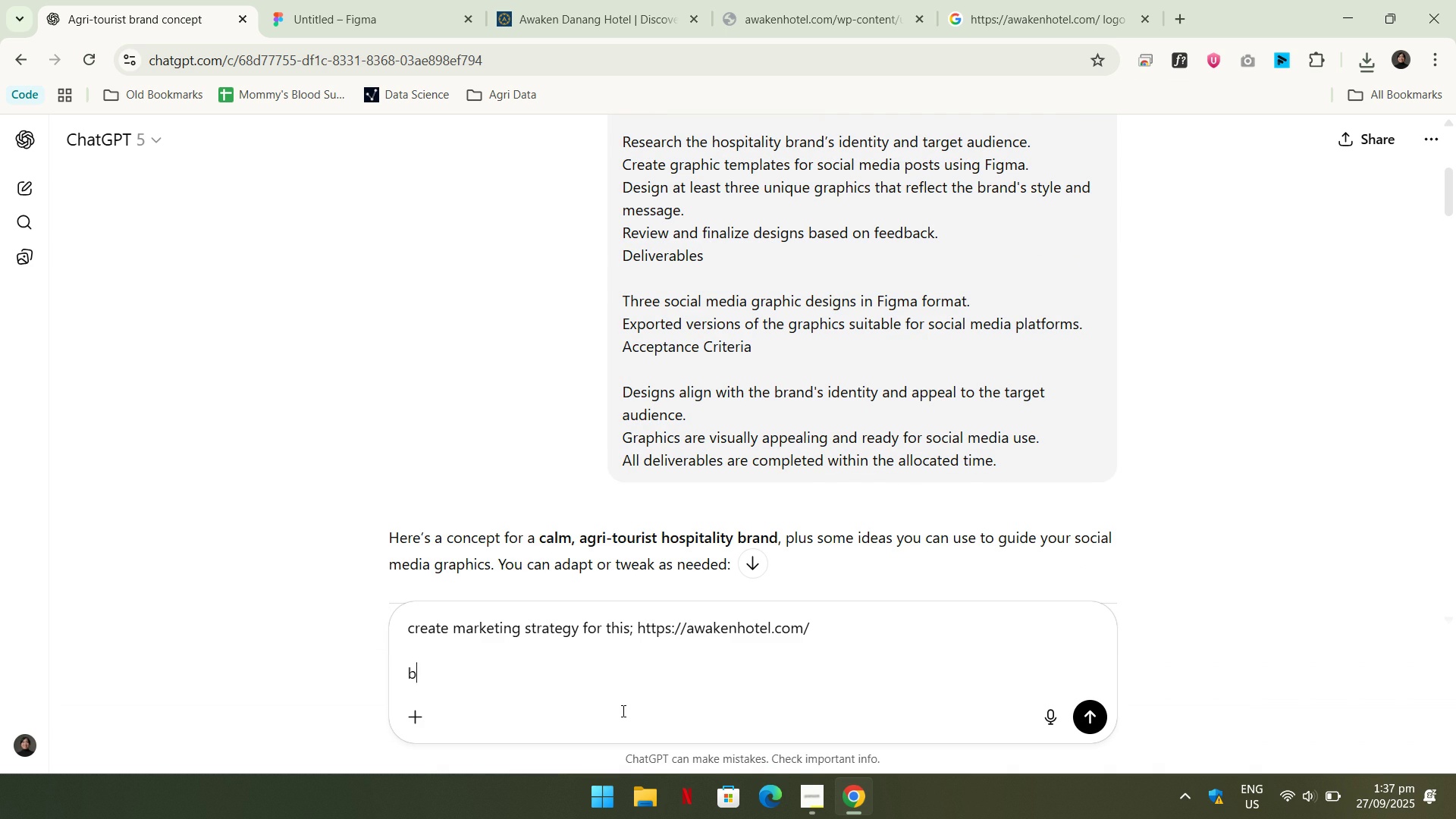 
type(based on this: )
 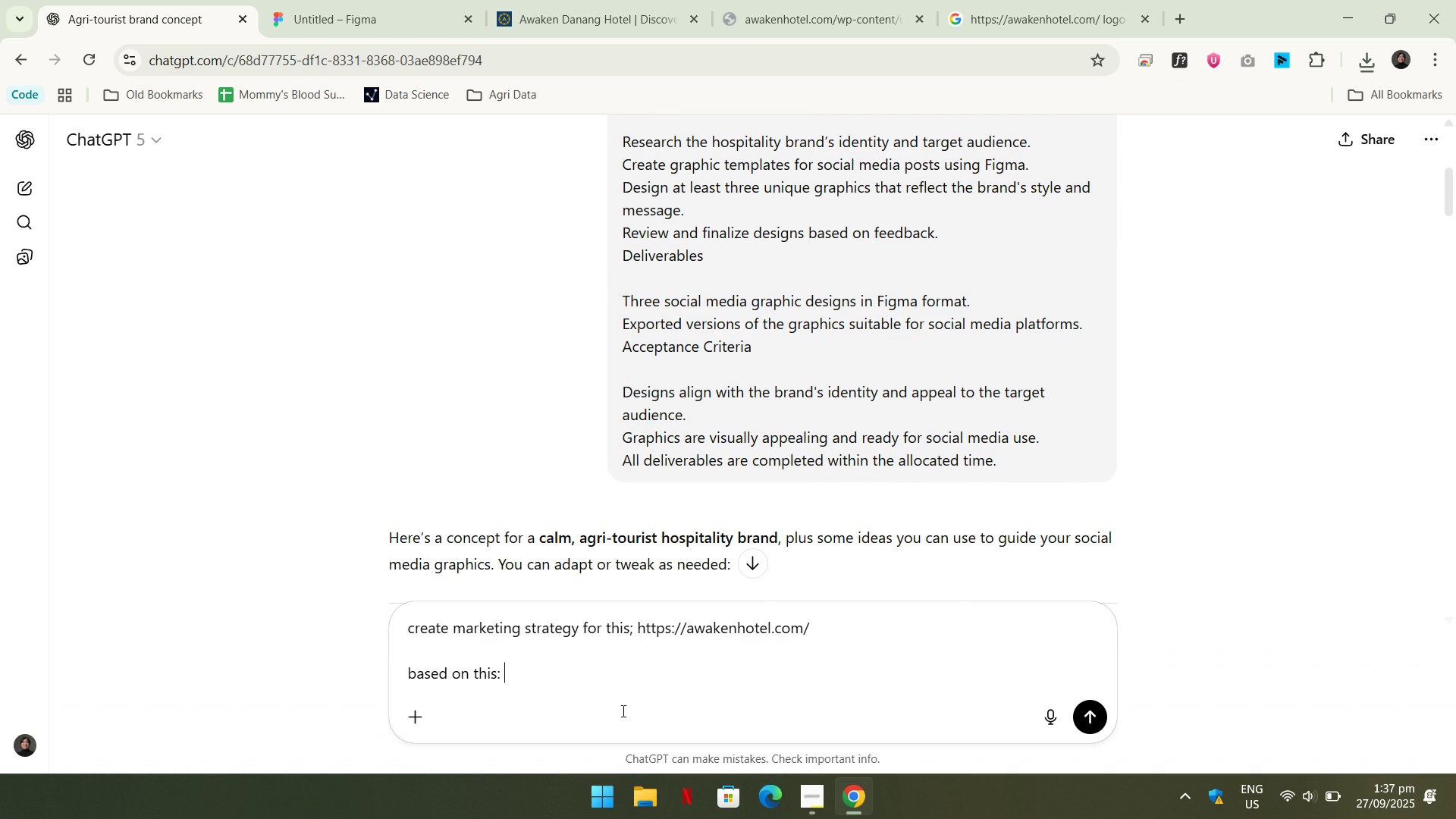 
key(Control+ControlLeft)
 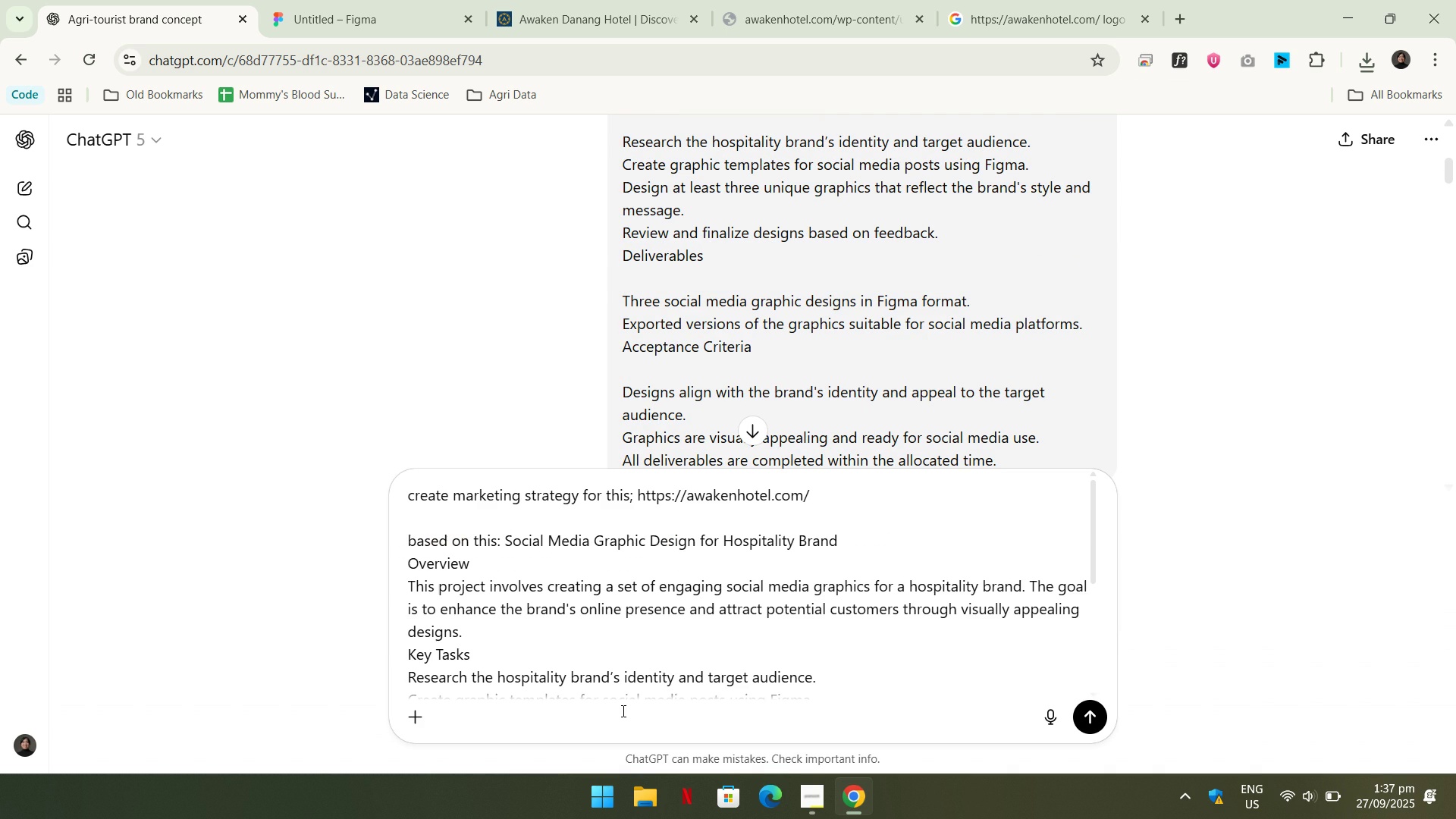 
key(Control+V)
 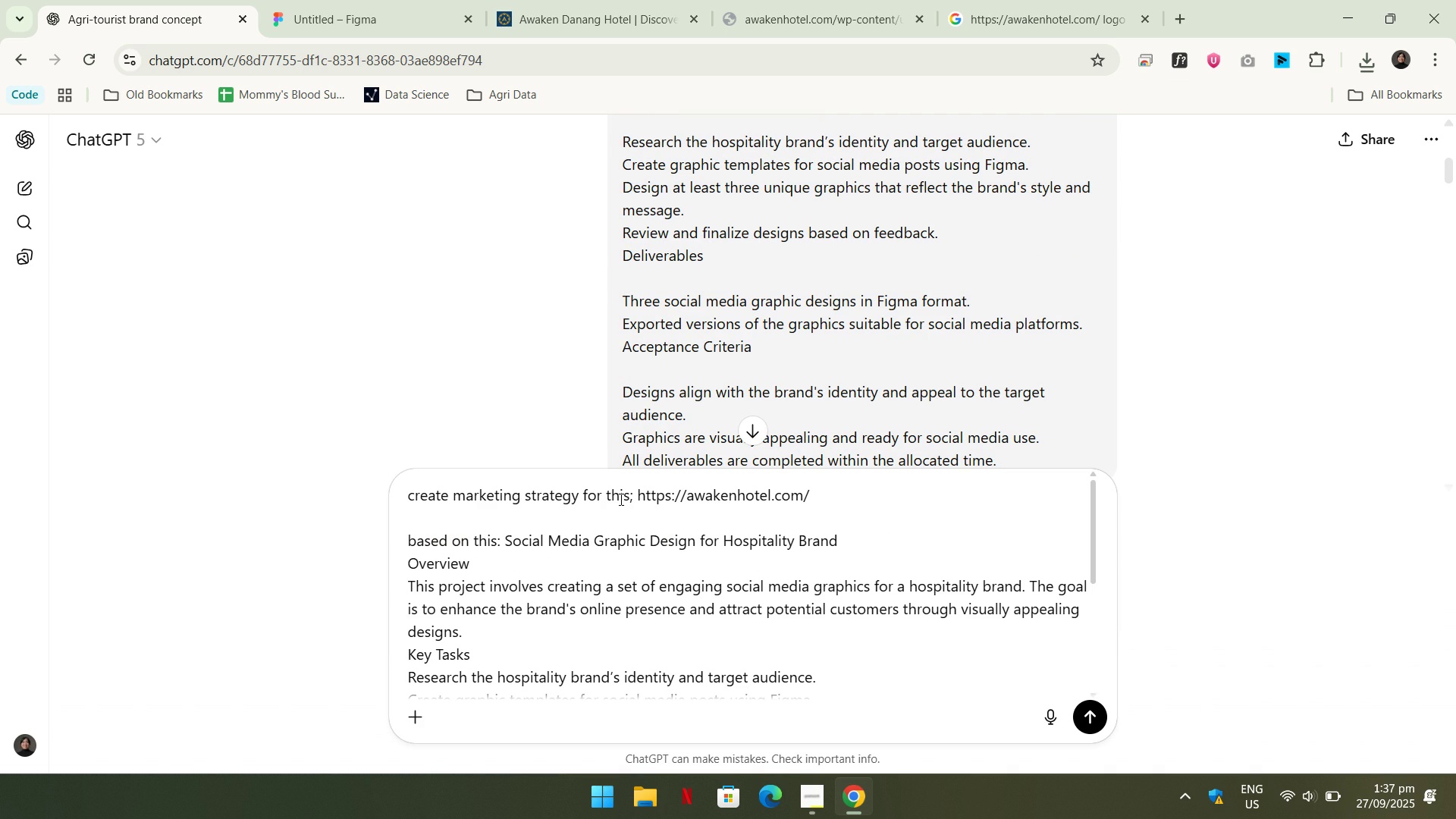 
left_click([629, 497])
 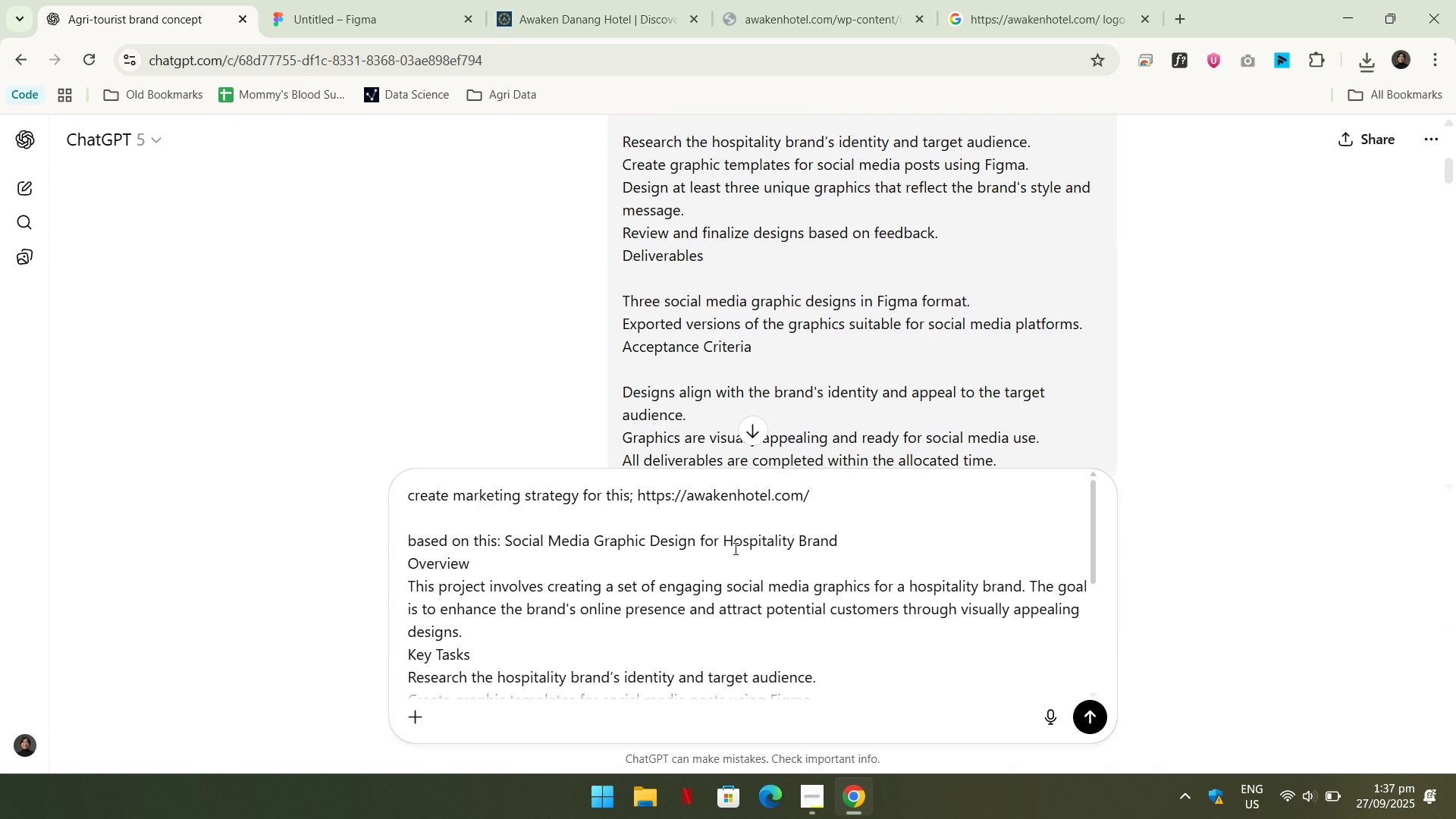 
key(Shift+ShiftLeft)
 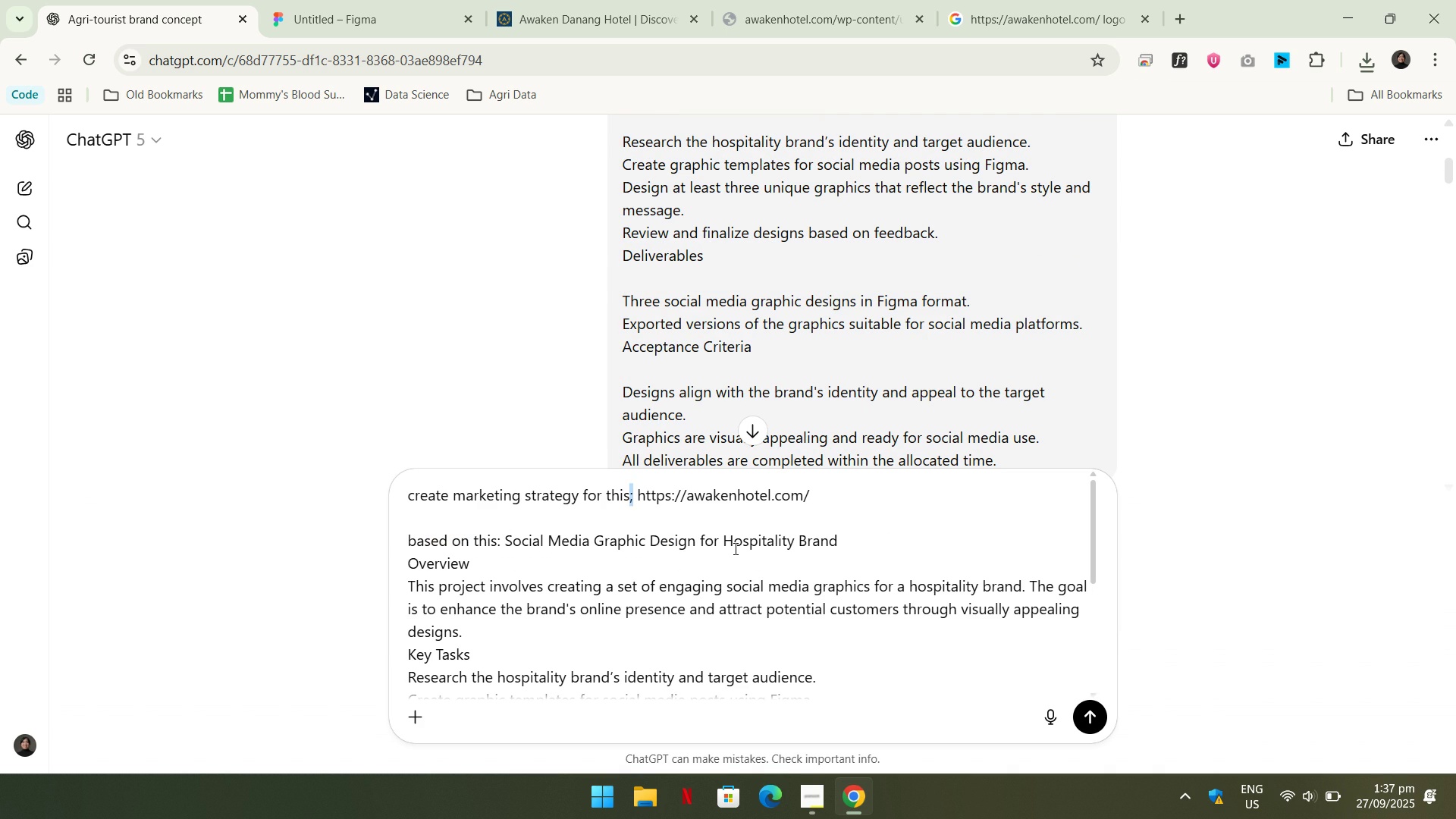 
key(Shift+ArrowRight)
 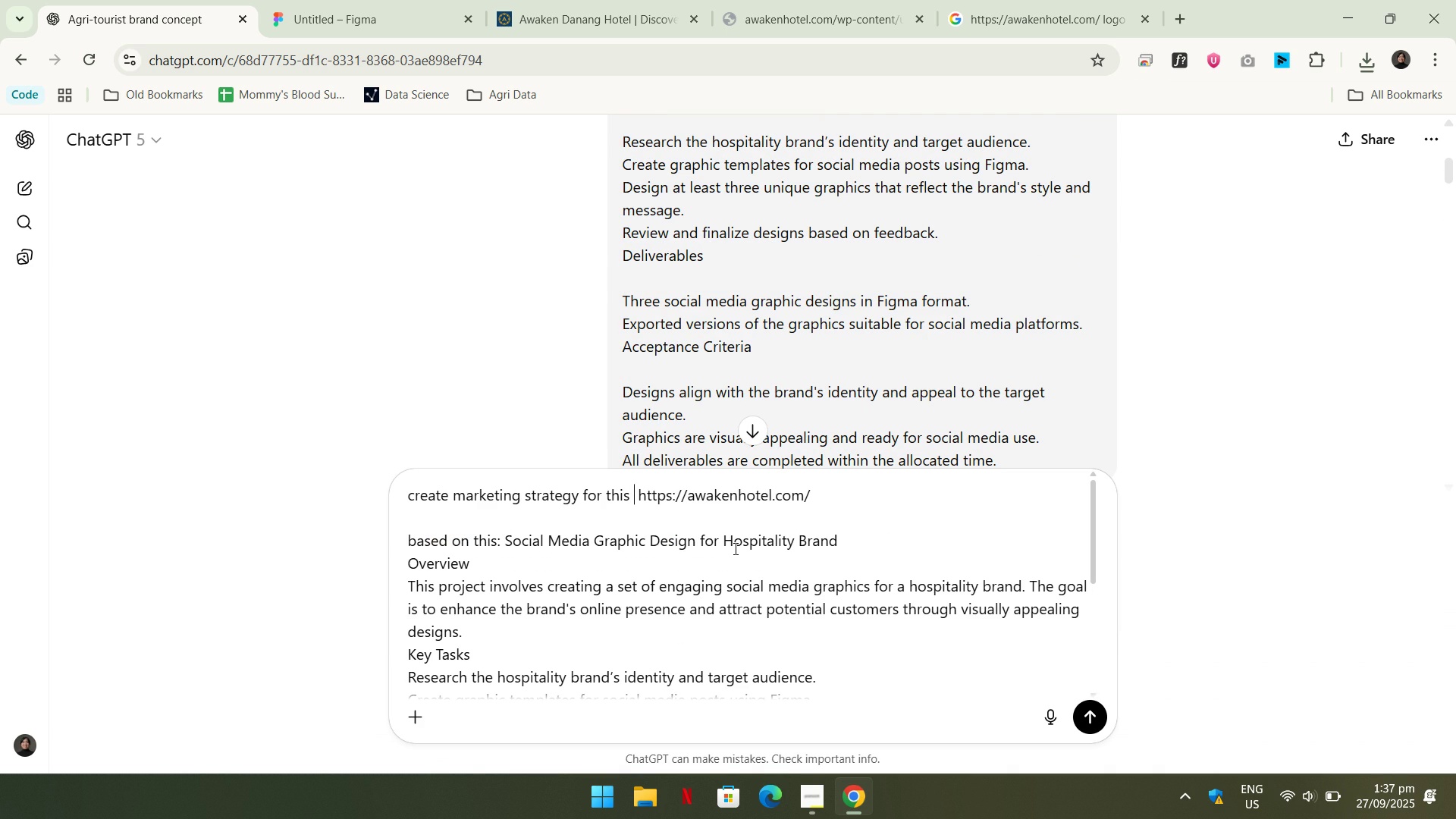 
type( nramd)
key(Backspace)
key(Backspace)
key(Backspace)
key(Backspace)
key(Backspace)
type(brand so I can create the design:)
 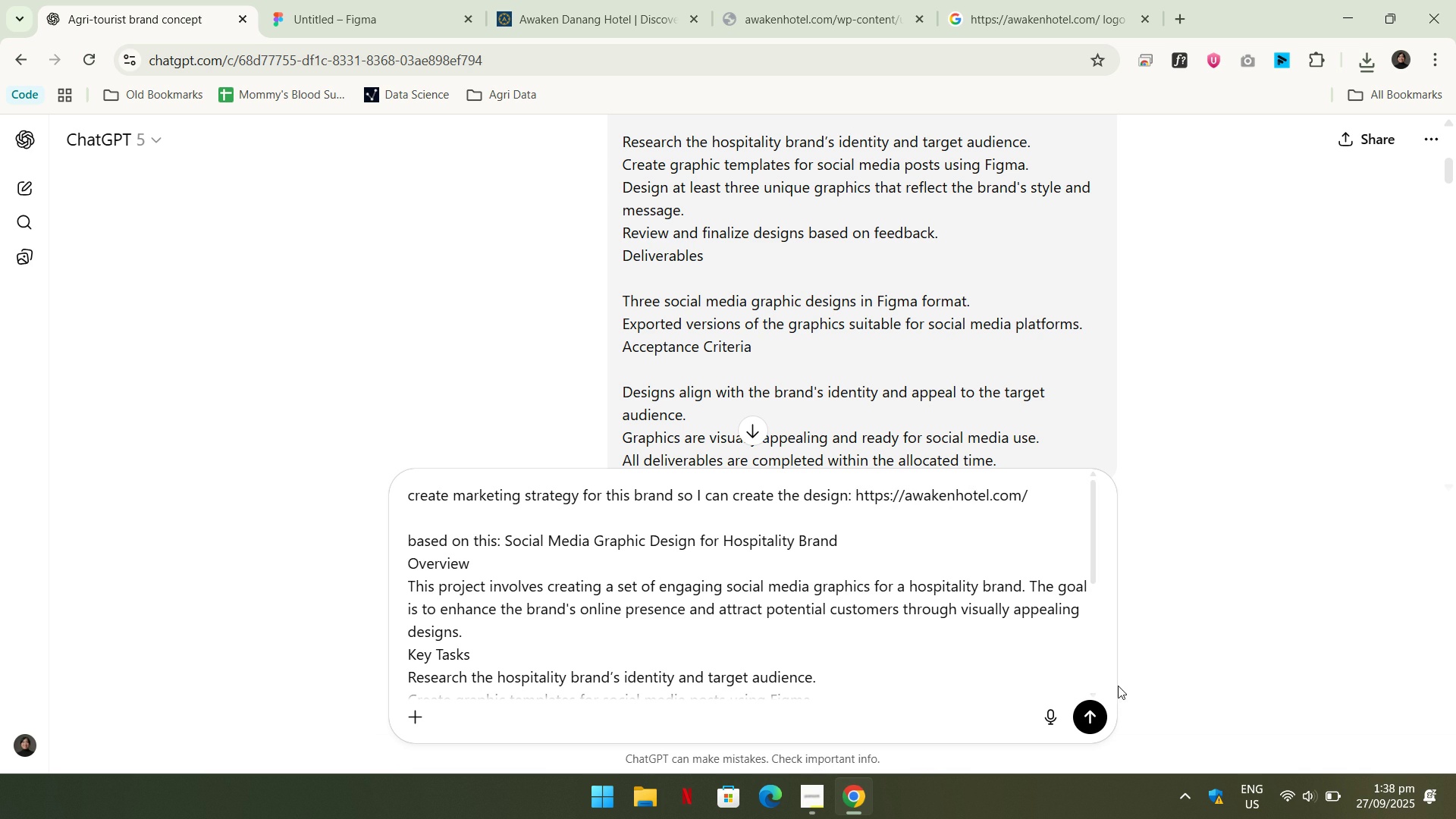 
left_click([1091, 706])
 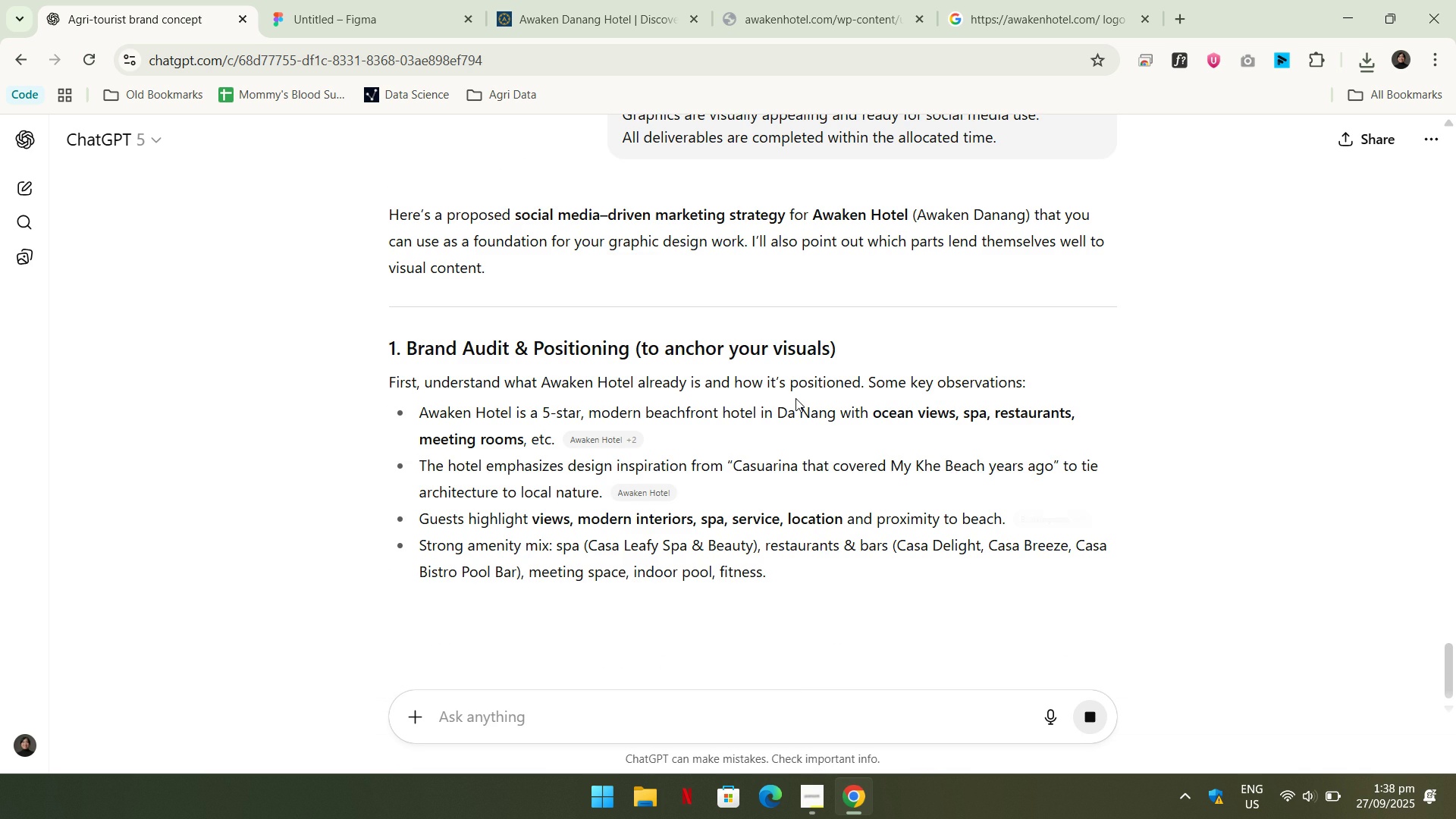 
wait(7.51)
 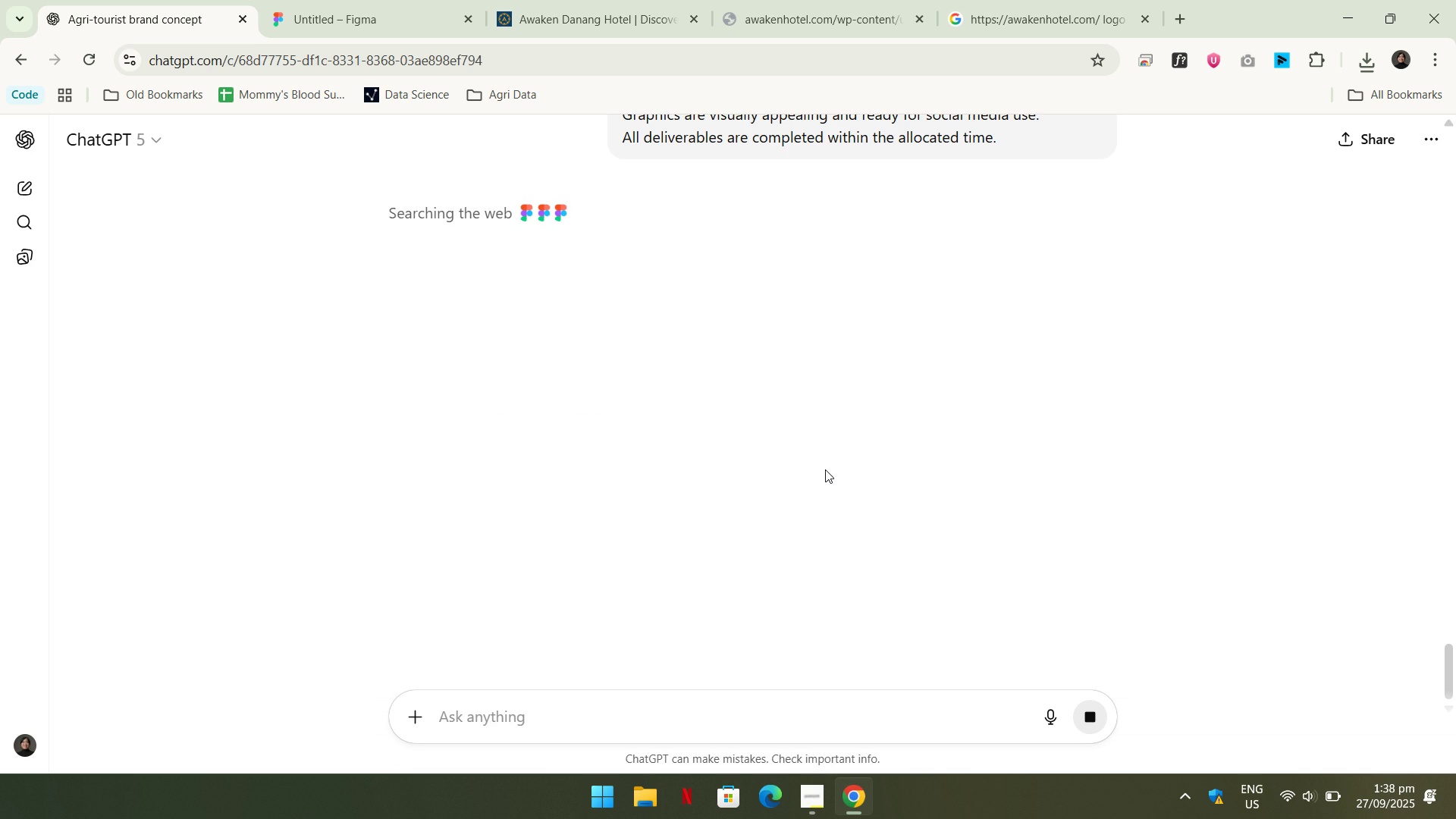 
scroll: coordinate [795, 398], scroll_direction: down, amount: 1.0
 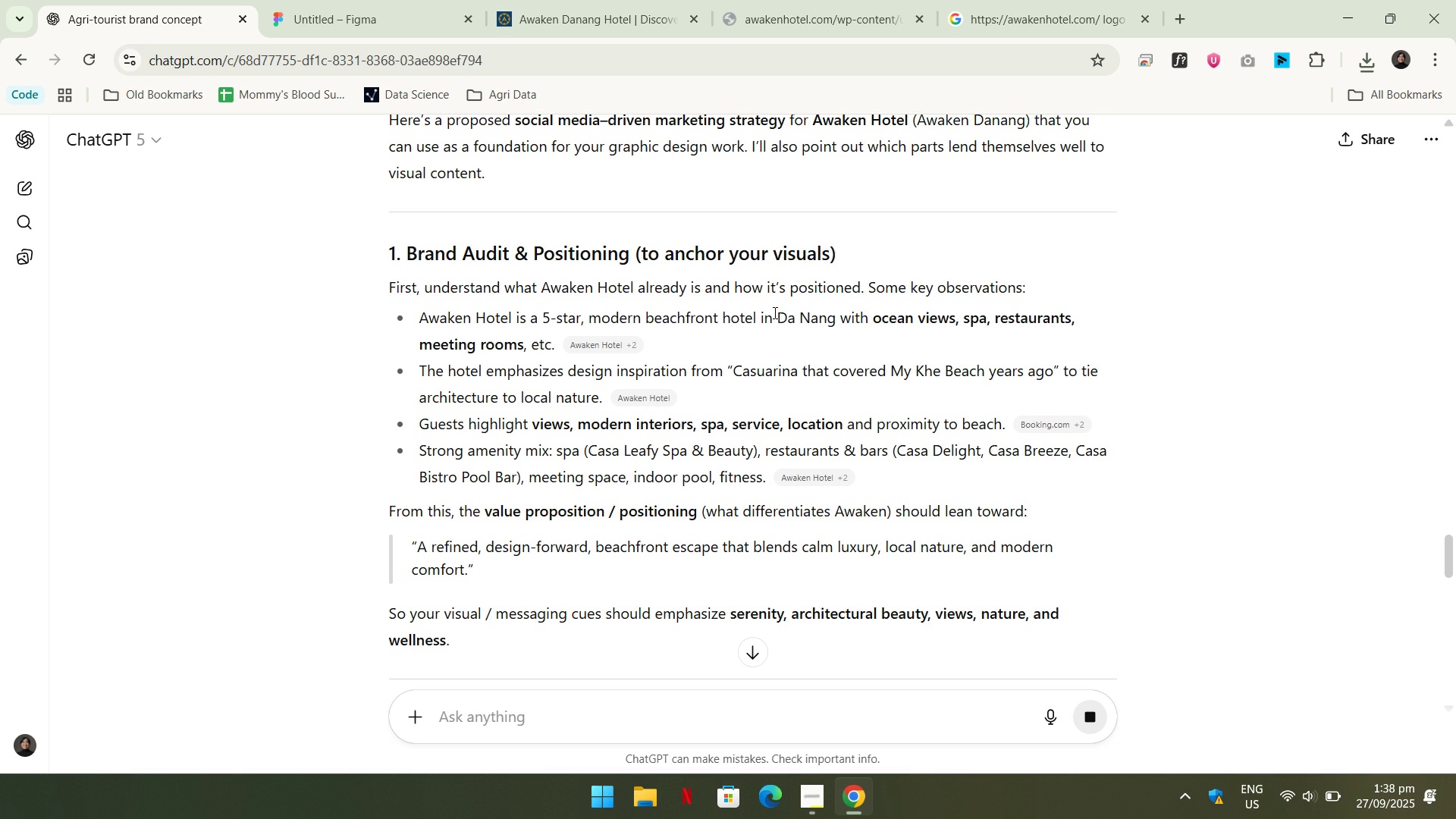 
double_click([777, 312])
 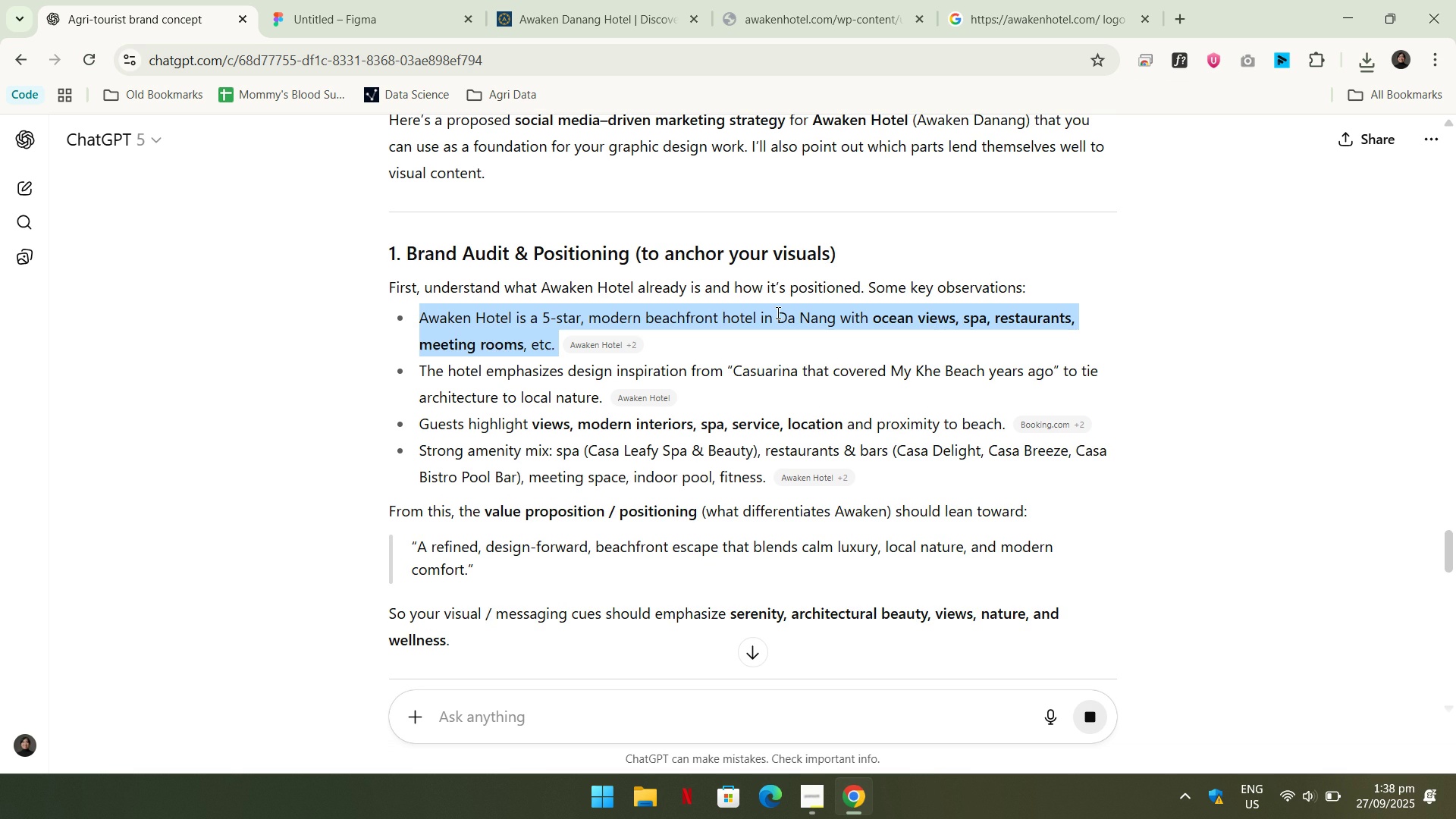 
triple_click([777, 312])
 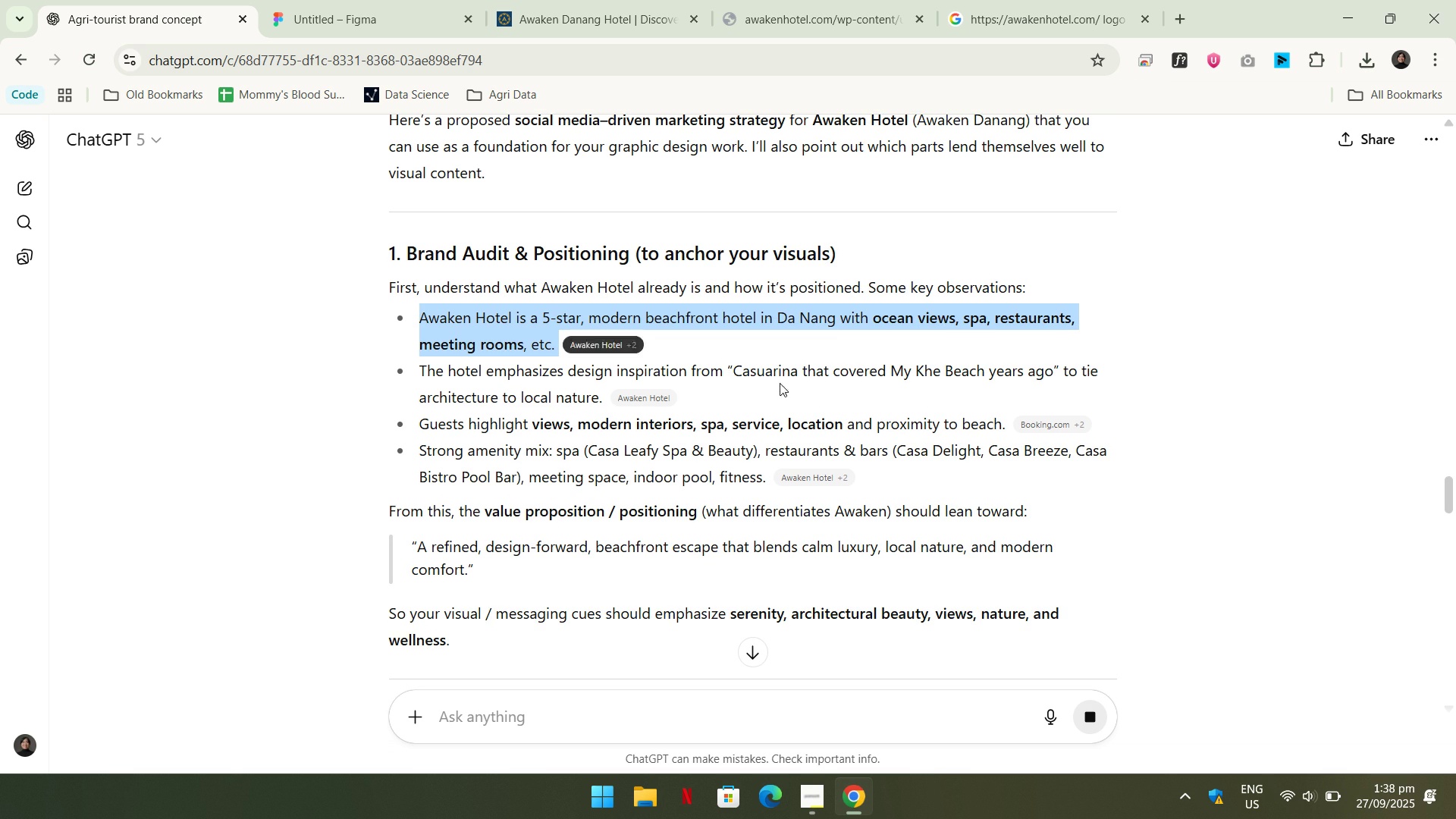 
wait(9.67)
 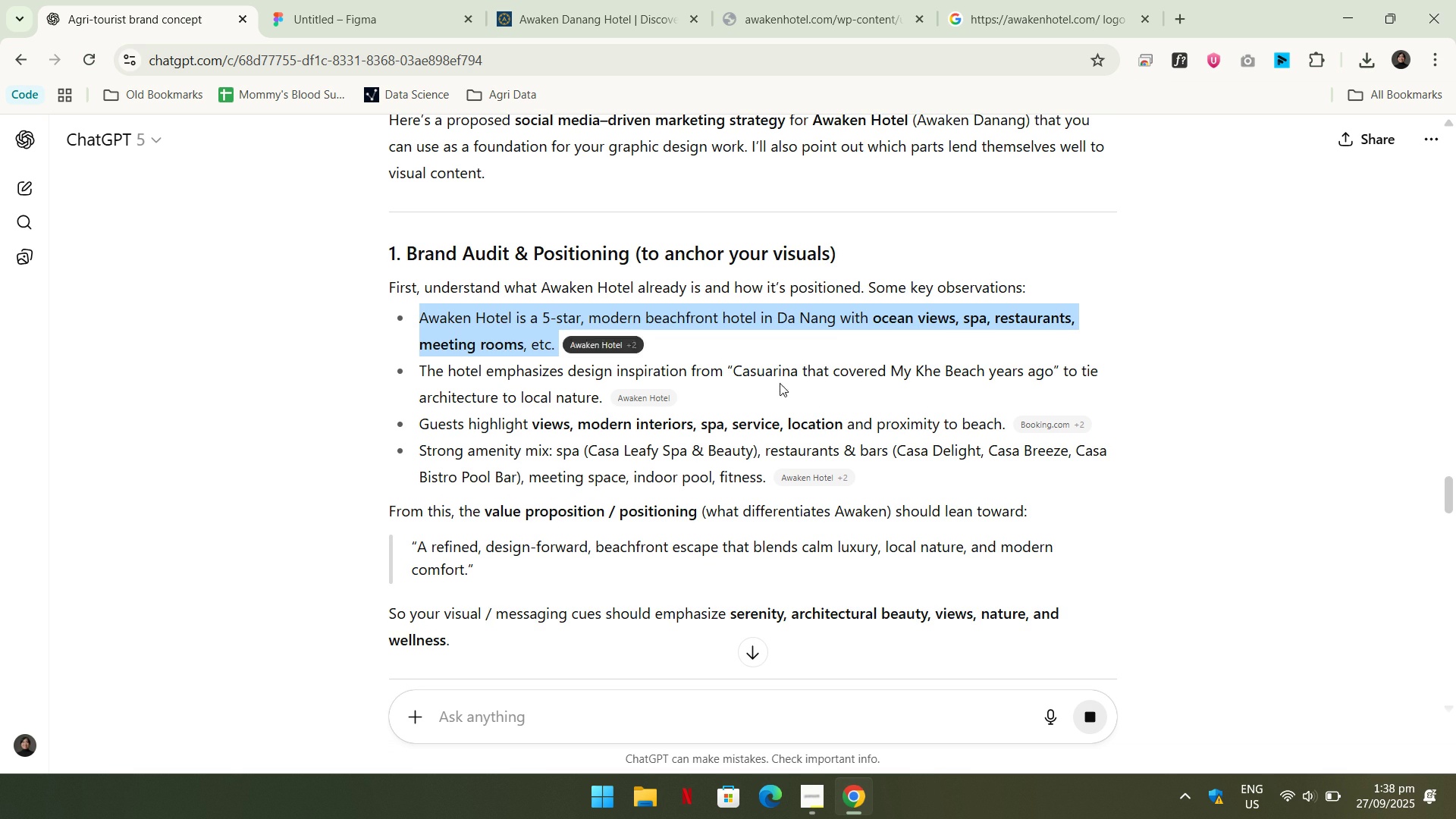 
scroll: coordinate [591, 358], scroll_direction: down, amount: 2.0
 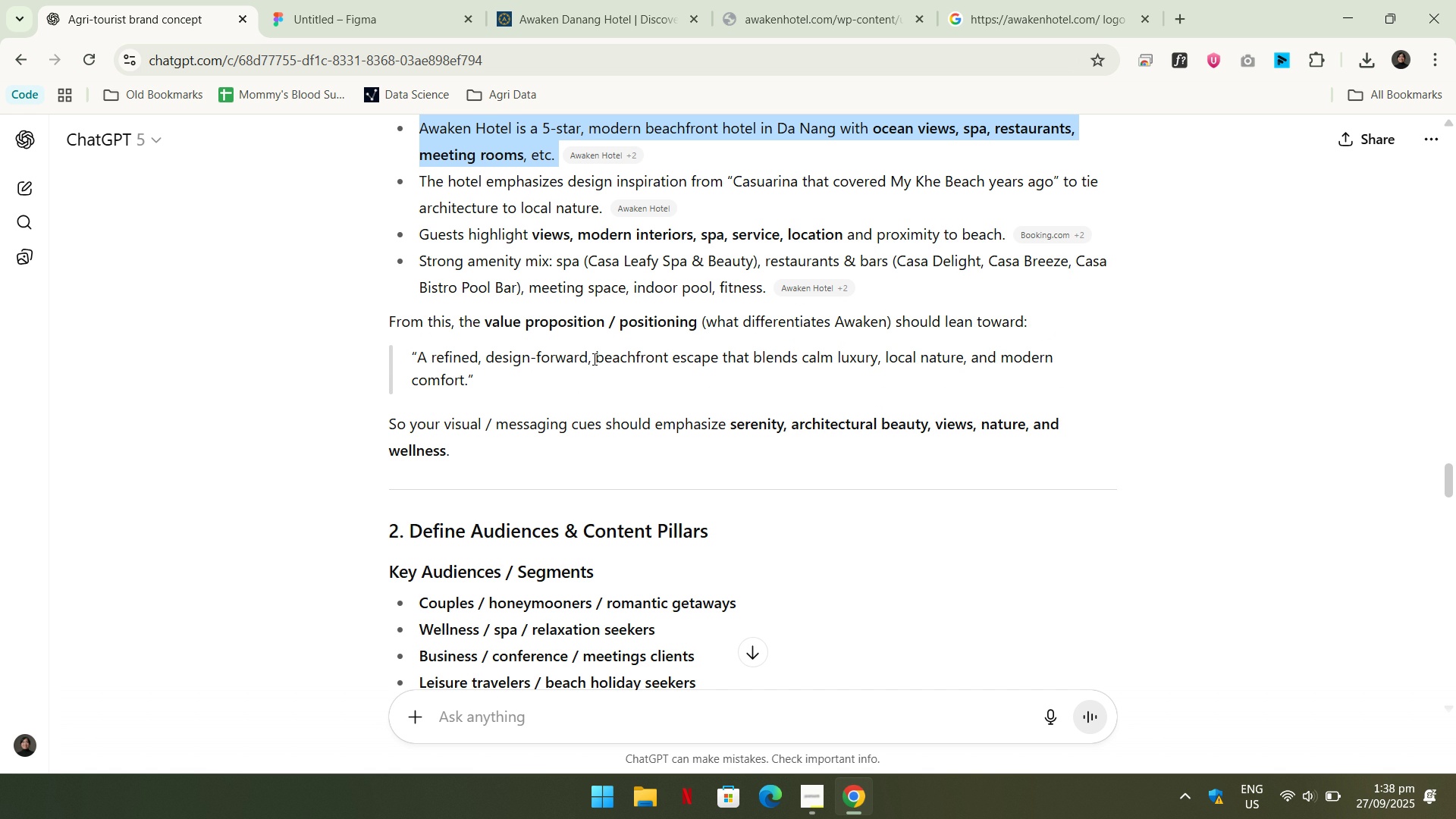 
wait(7.41)
 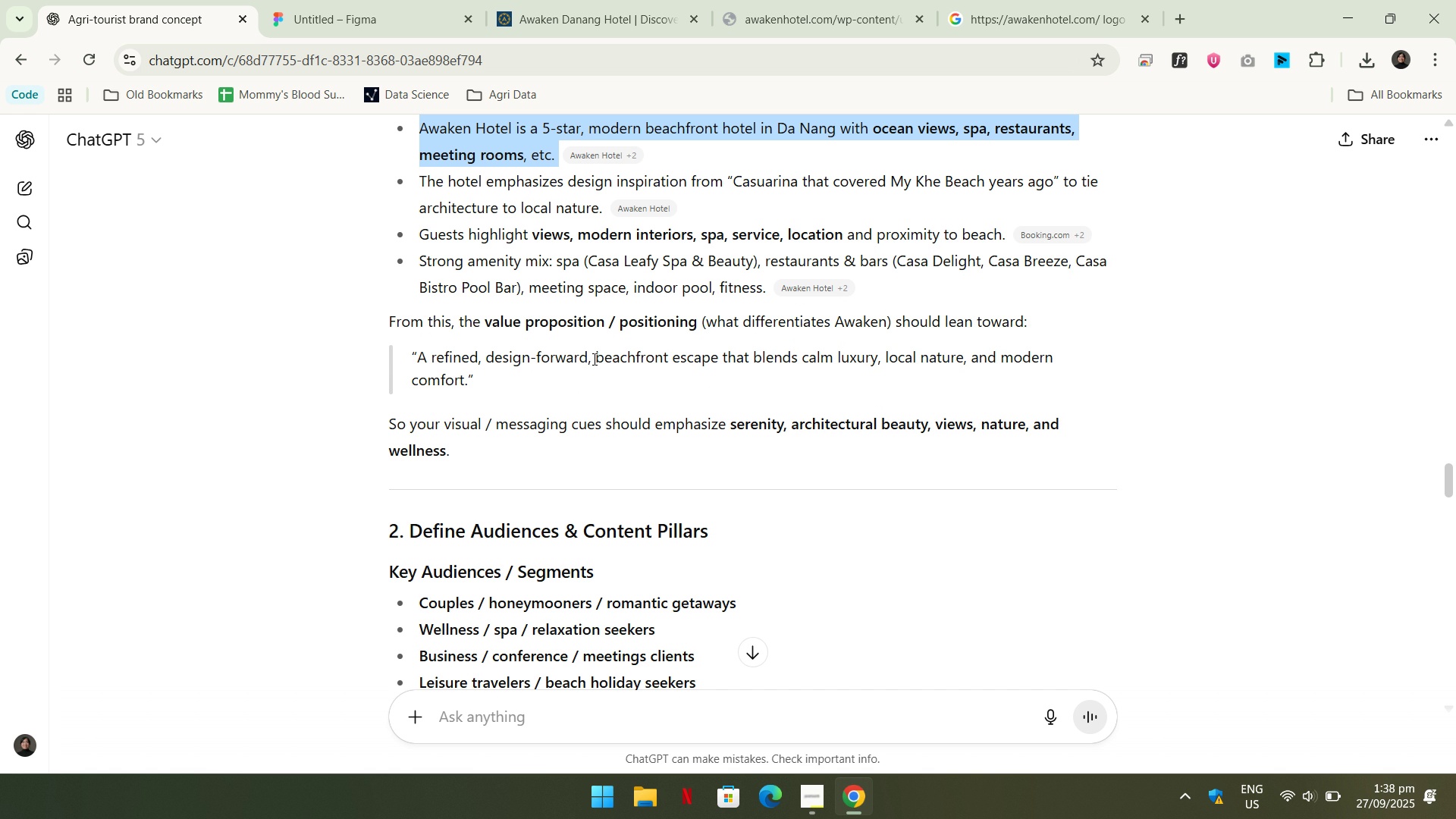 
scroll: coordinate [593, 359], scroll_direction: down, amount: 4.0